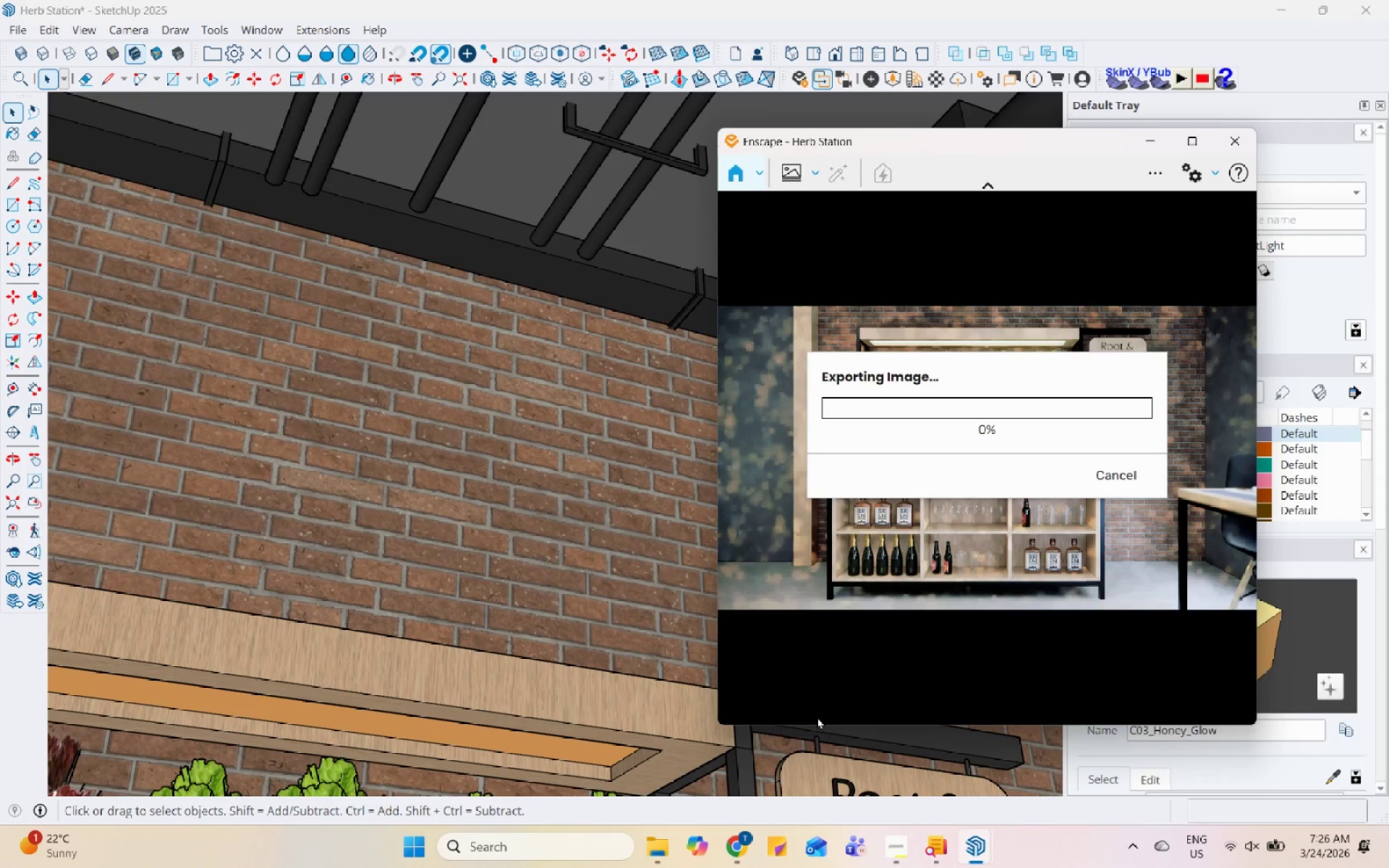 
wait(5.2)
 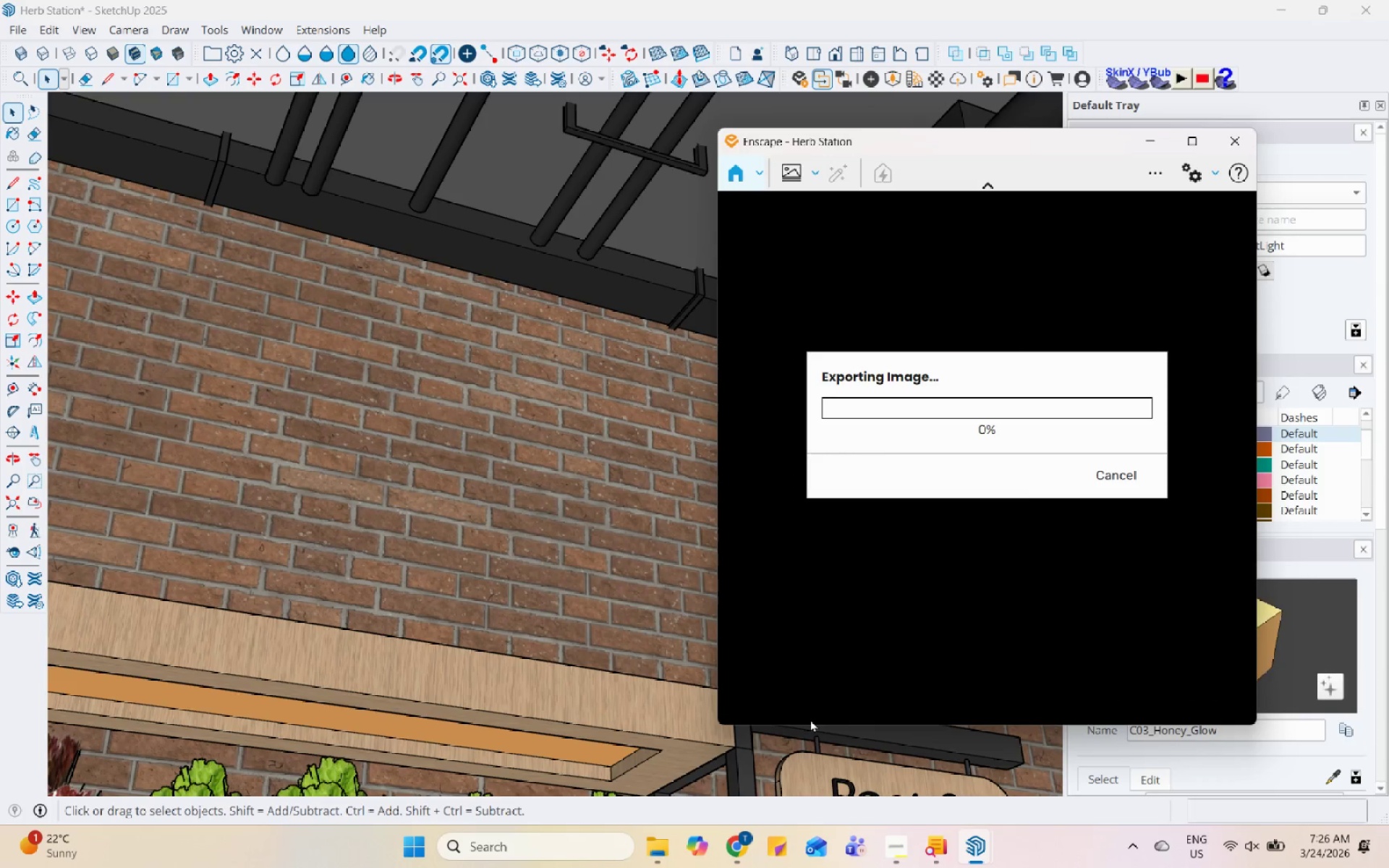 
left_click([888, 850])